 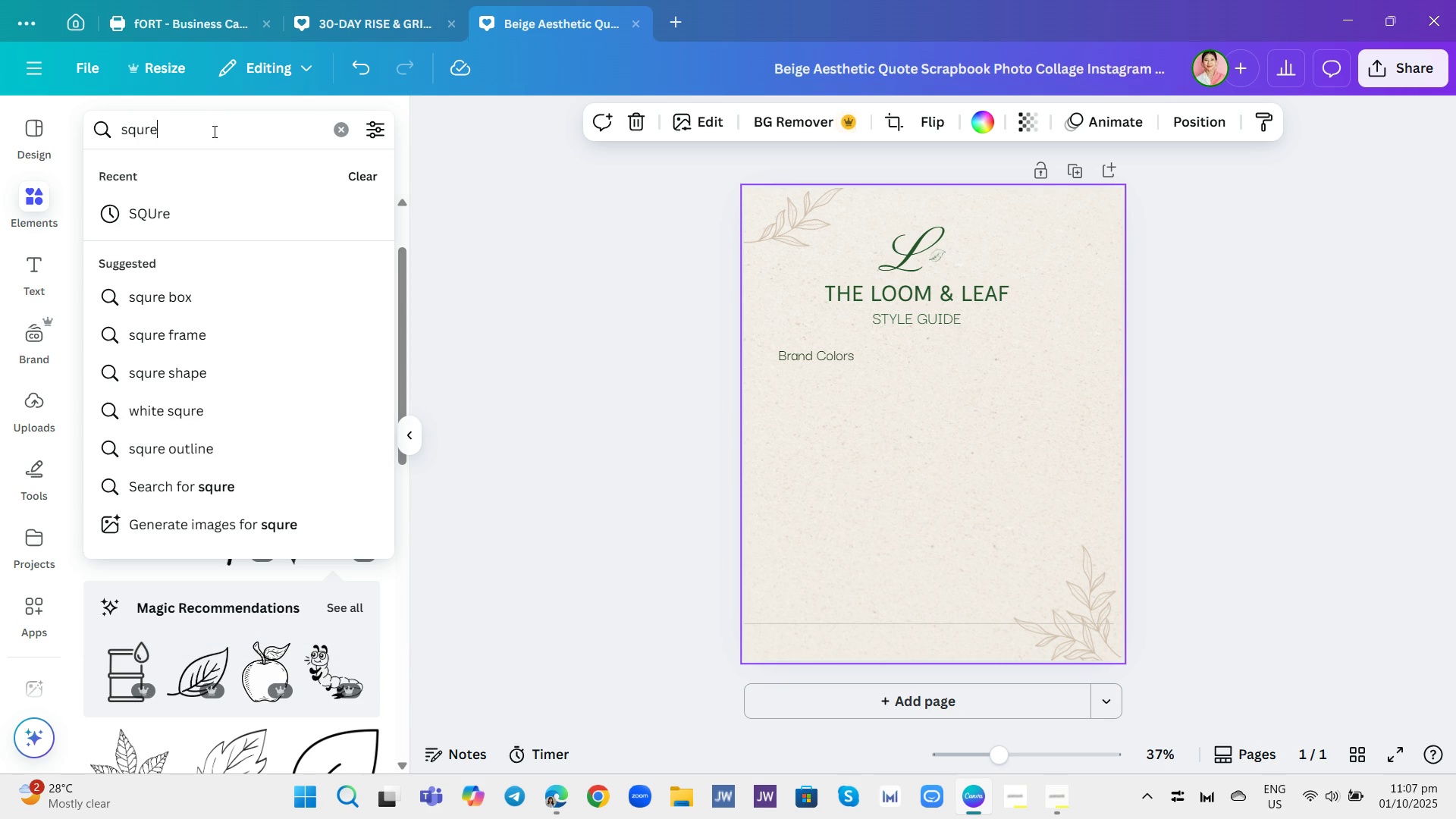 
key(Enter)
 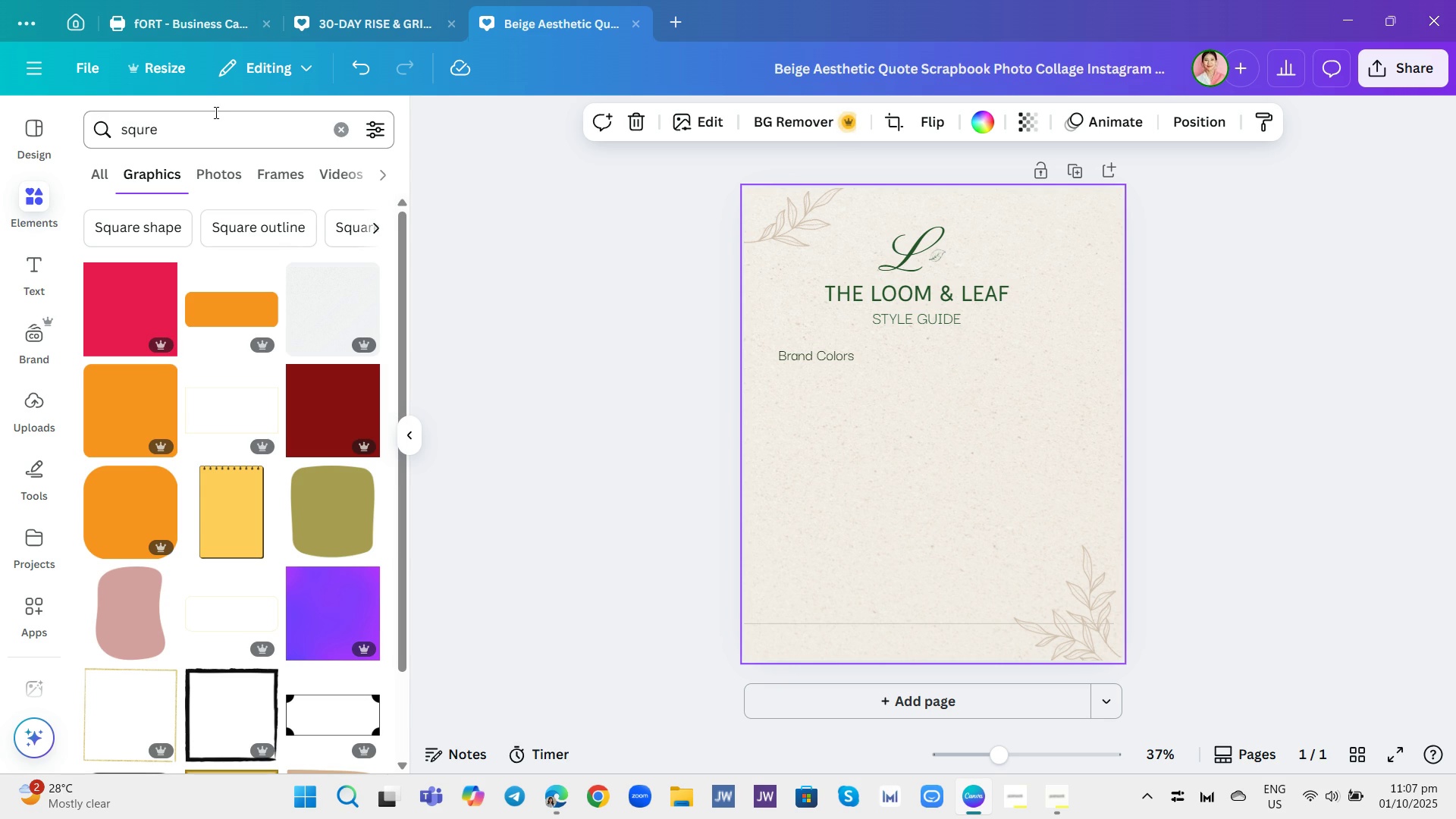 
mouse_move([136, 316])
 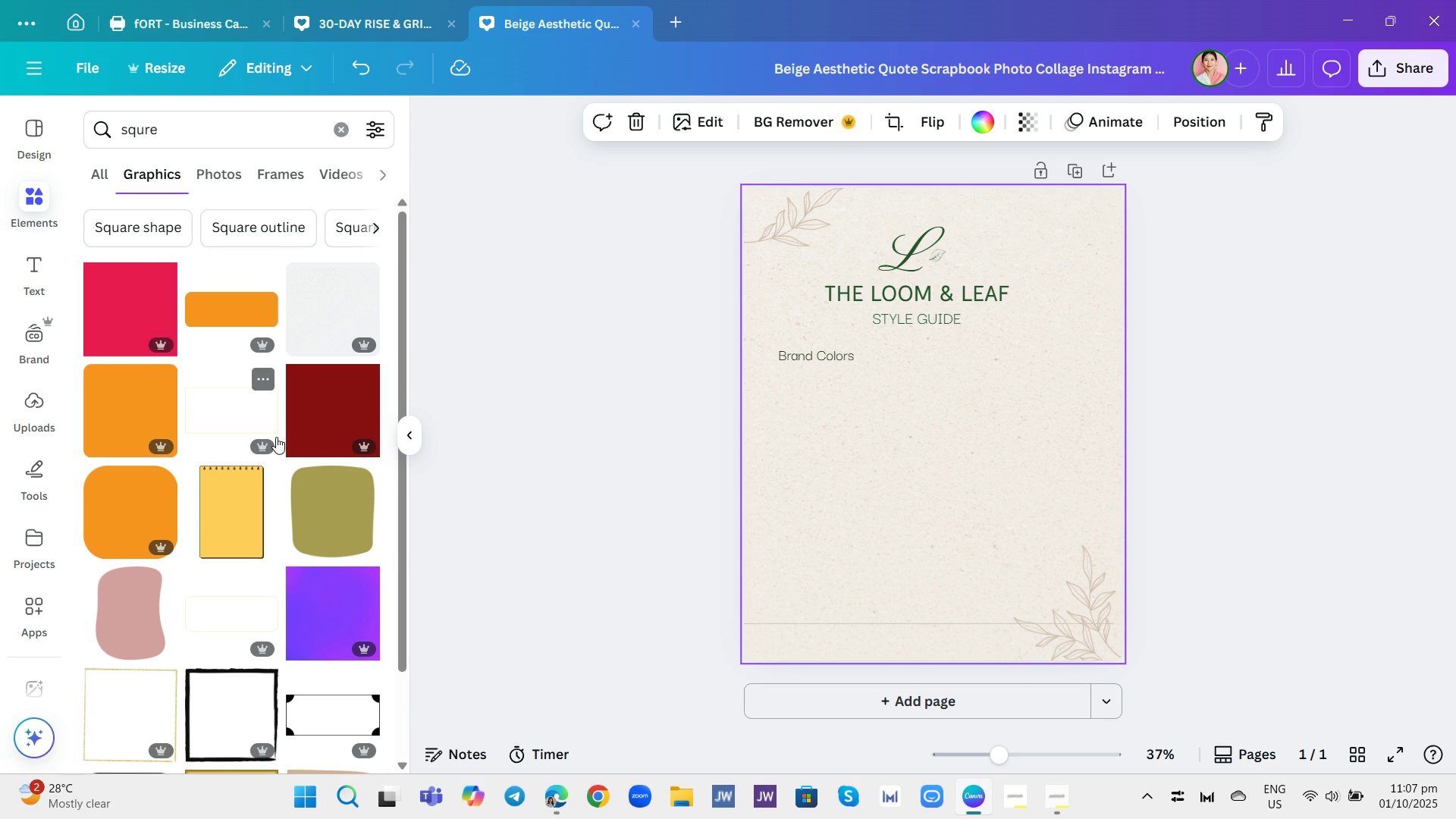 
scroll: coordinate [273, 441], scroll_direction: down, amount: 2.0
 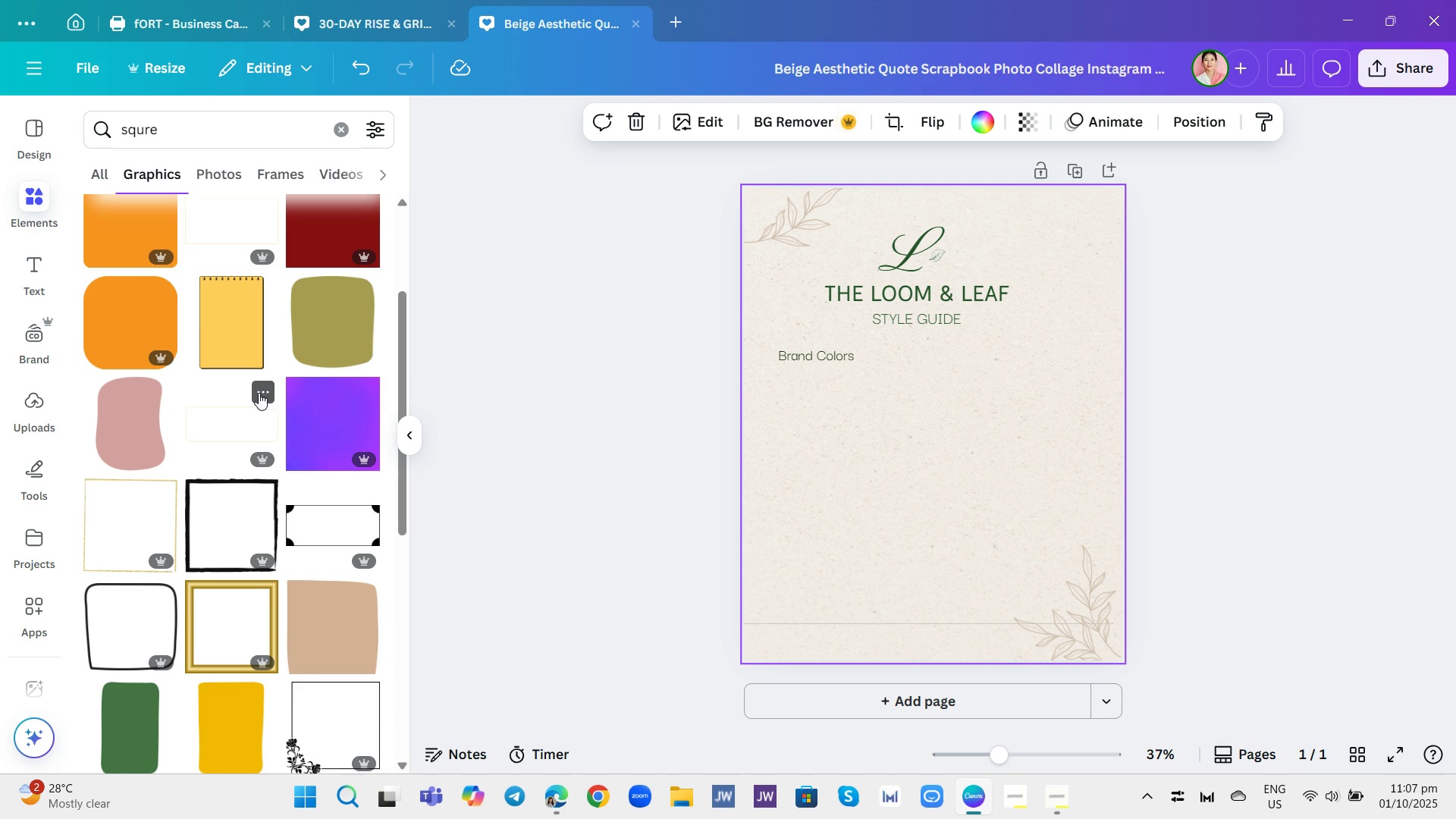 
scroll: coordinate [269, 413], scroll_direction: up, amount: 3.0
 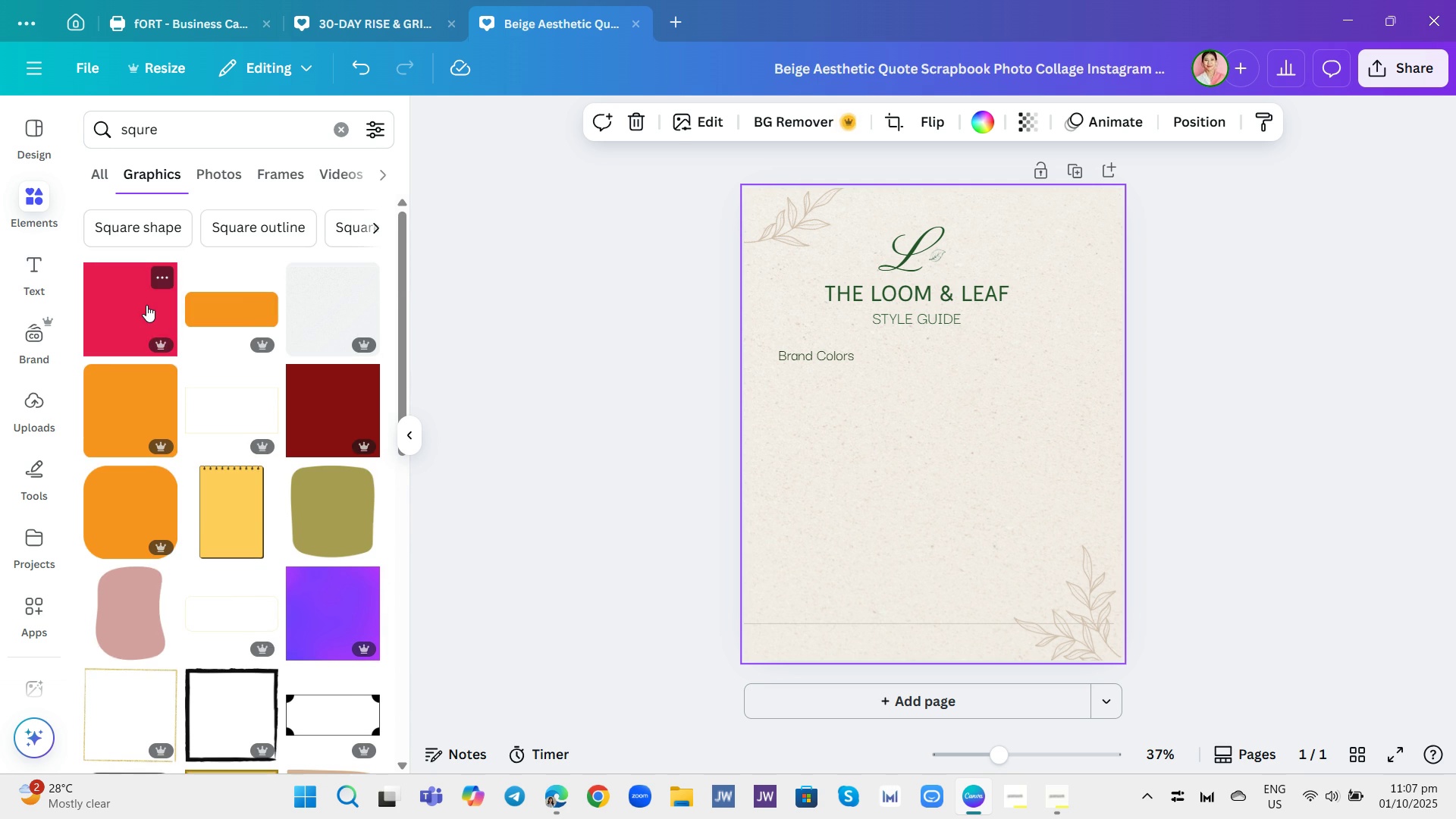 
left_click([146, 305])